 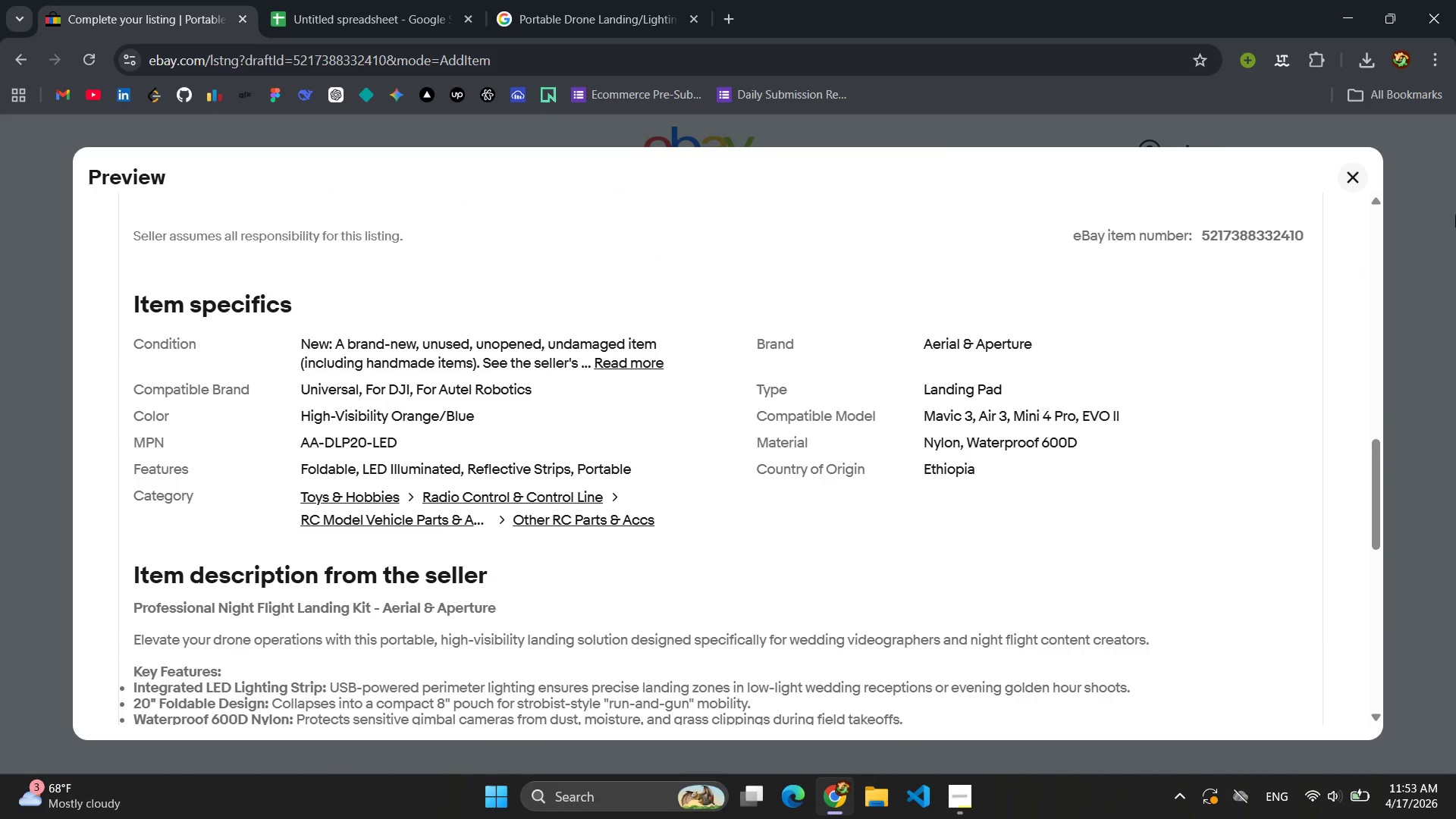 
left_click([1366, 183])
 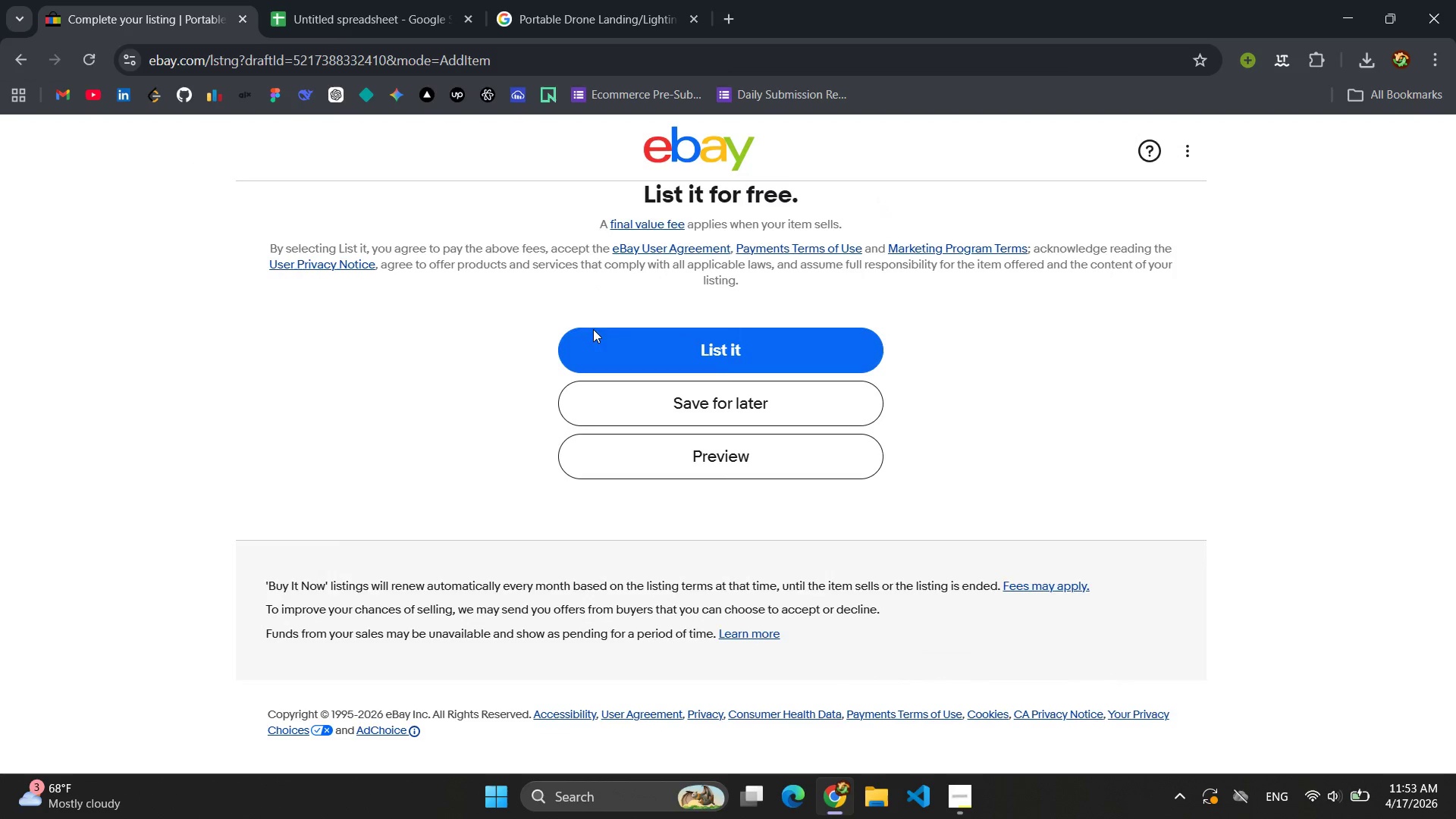 
scroll: coordinate [755, 339], scroll_direction: up, amount: 61.0
 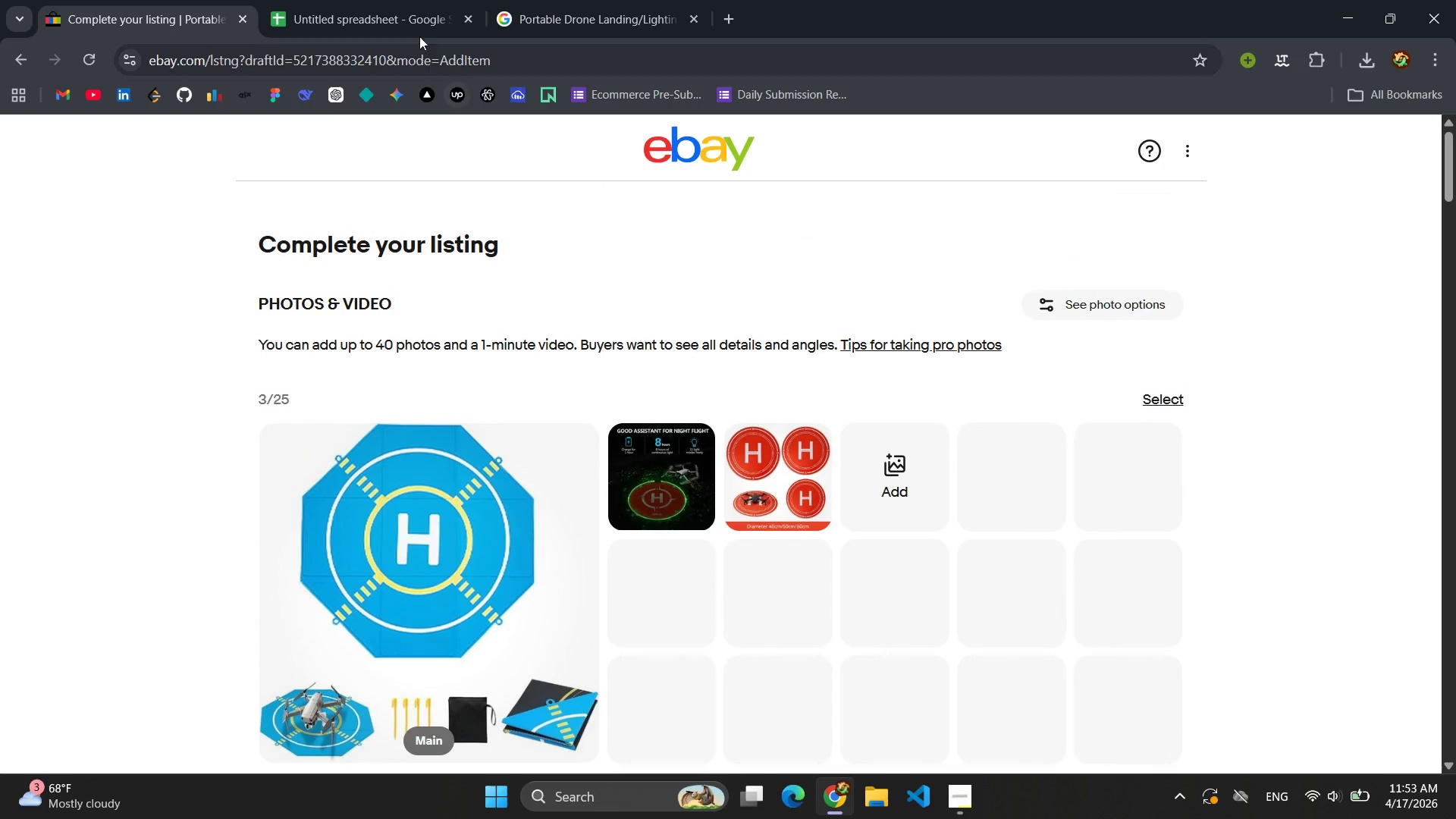 
left_click([403, 2])
 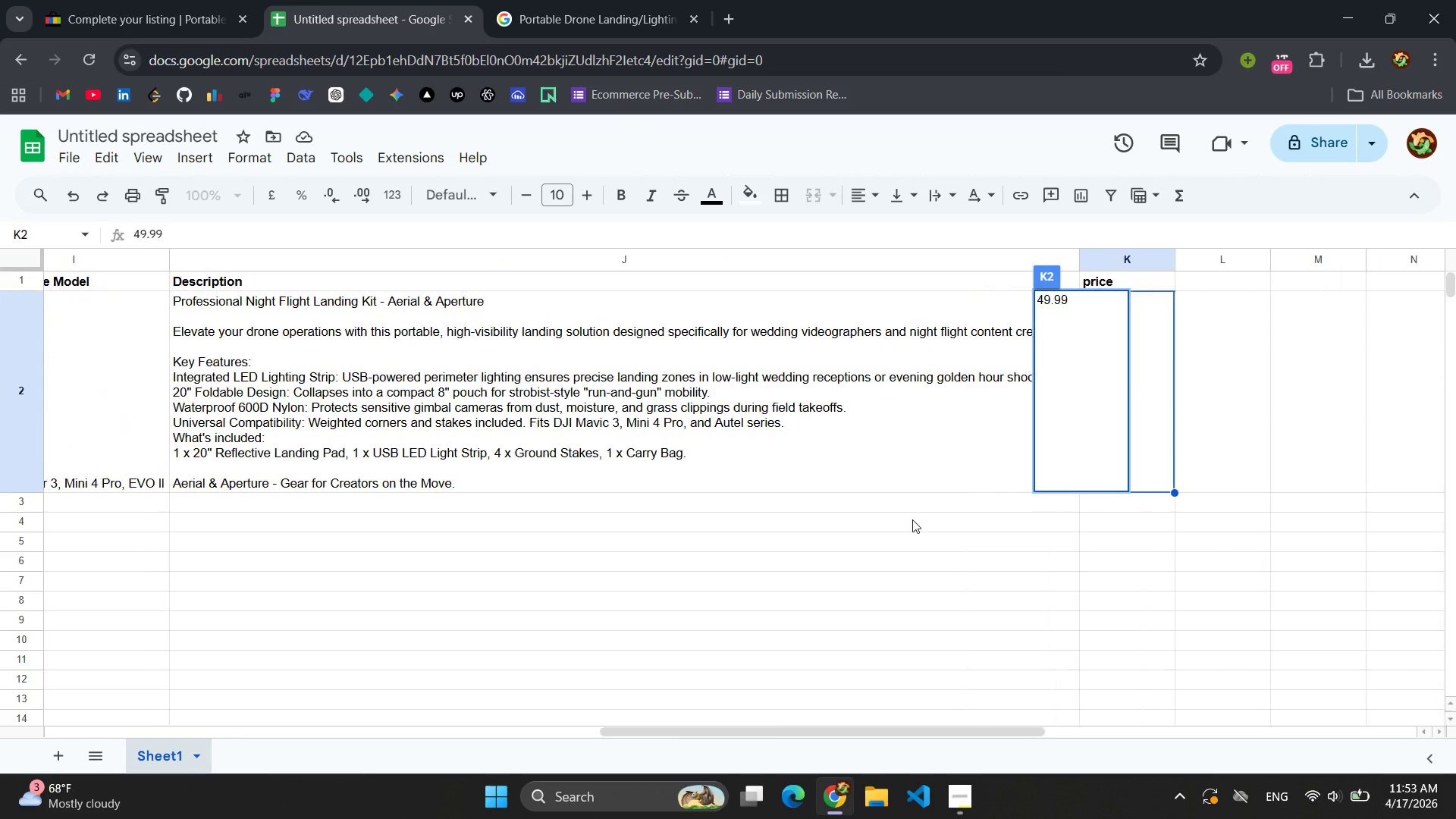 